 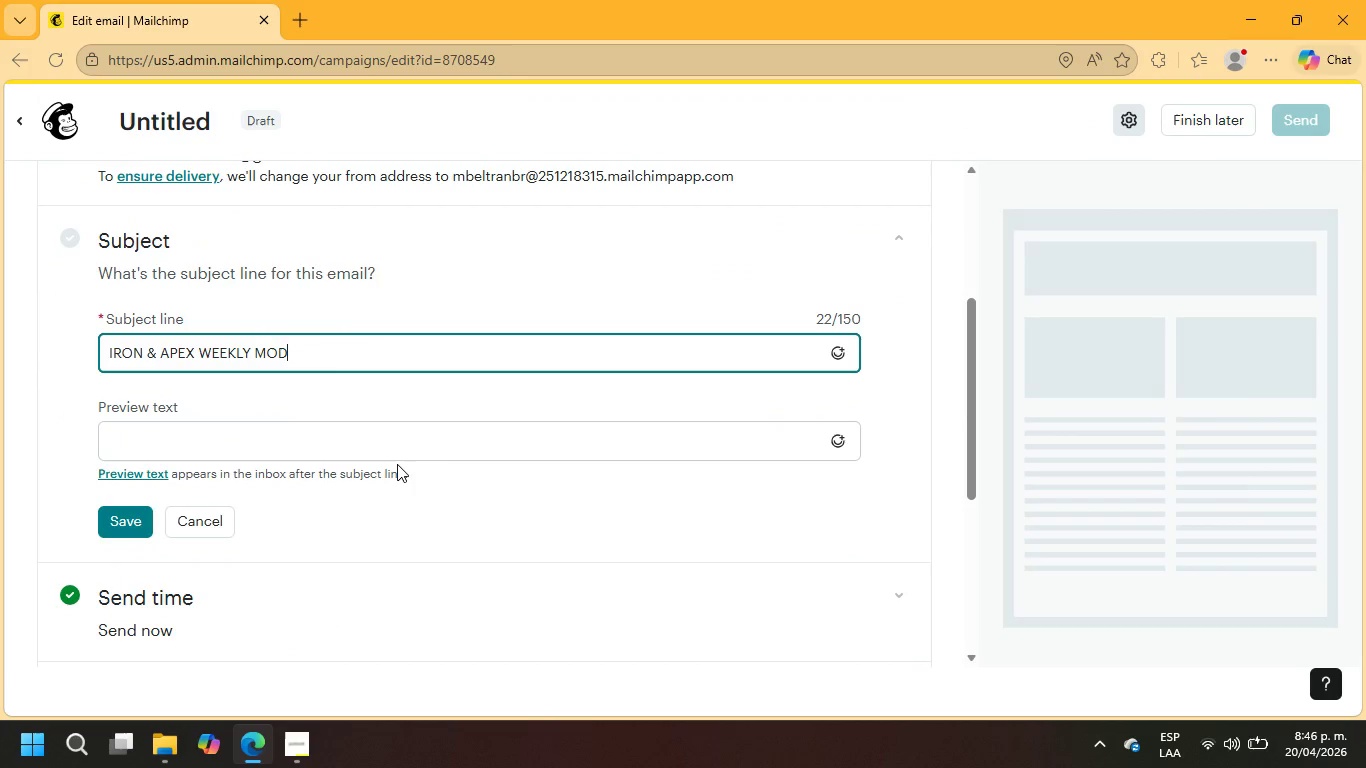 
scroll: coordinate [397, 464], scroll_direction: down, amount: 2.0
 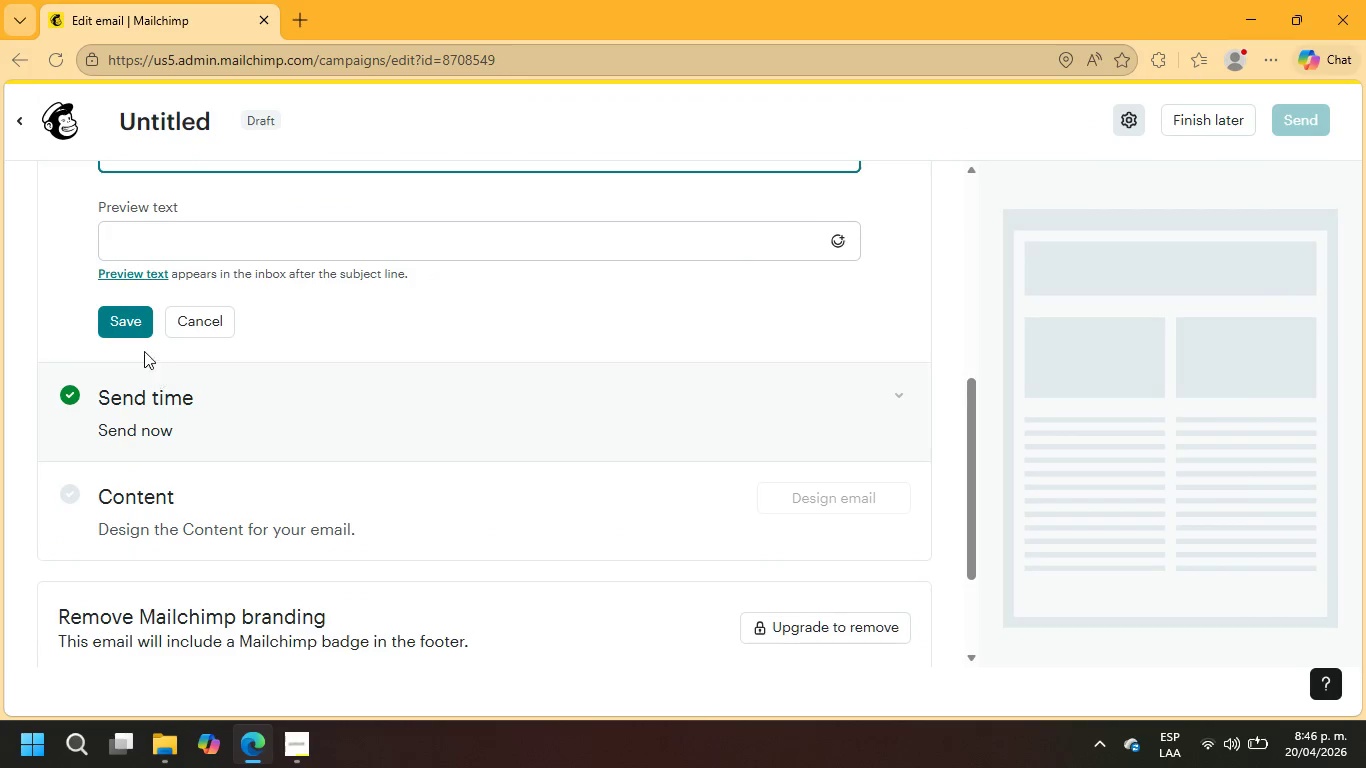 
left_click([127, 316])
 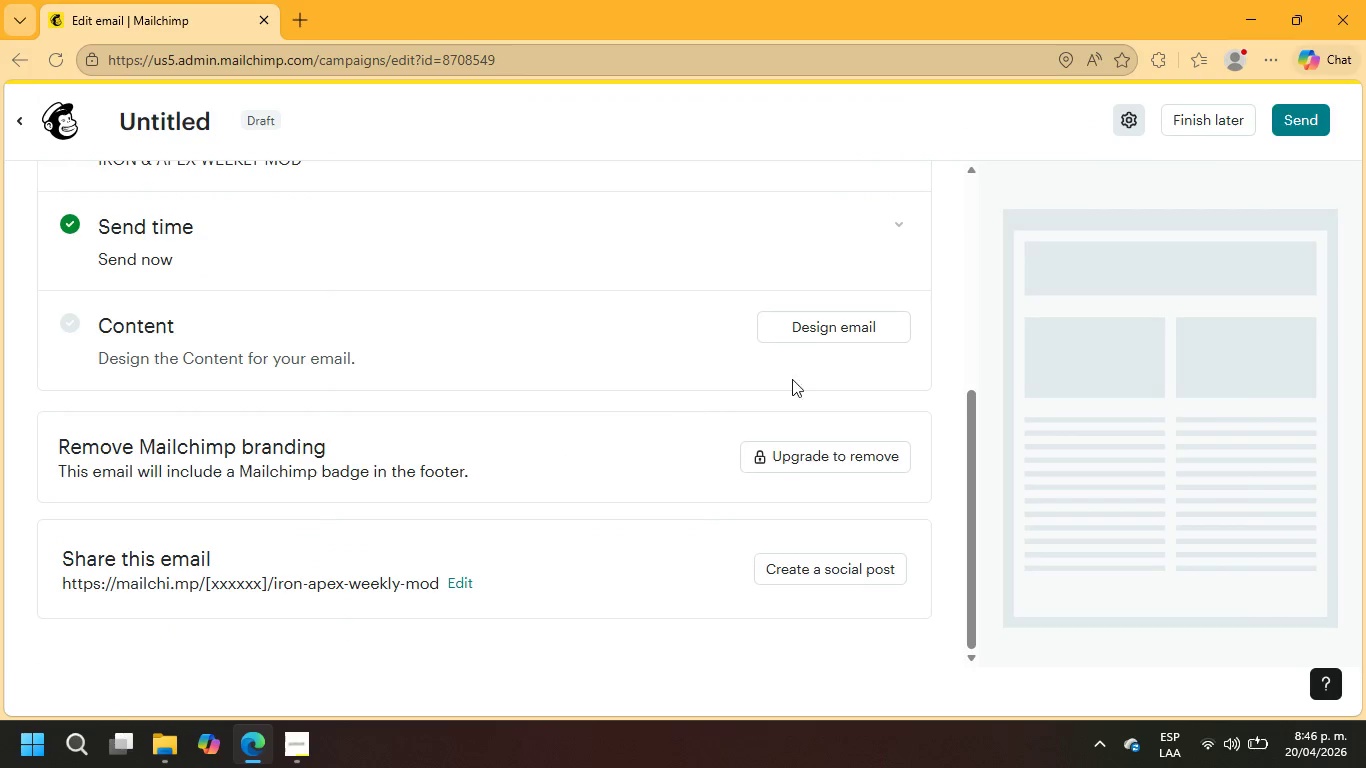 
left_click([854, 325])
 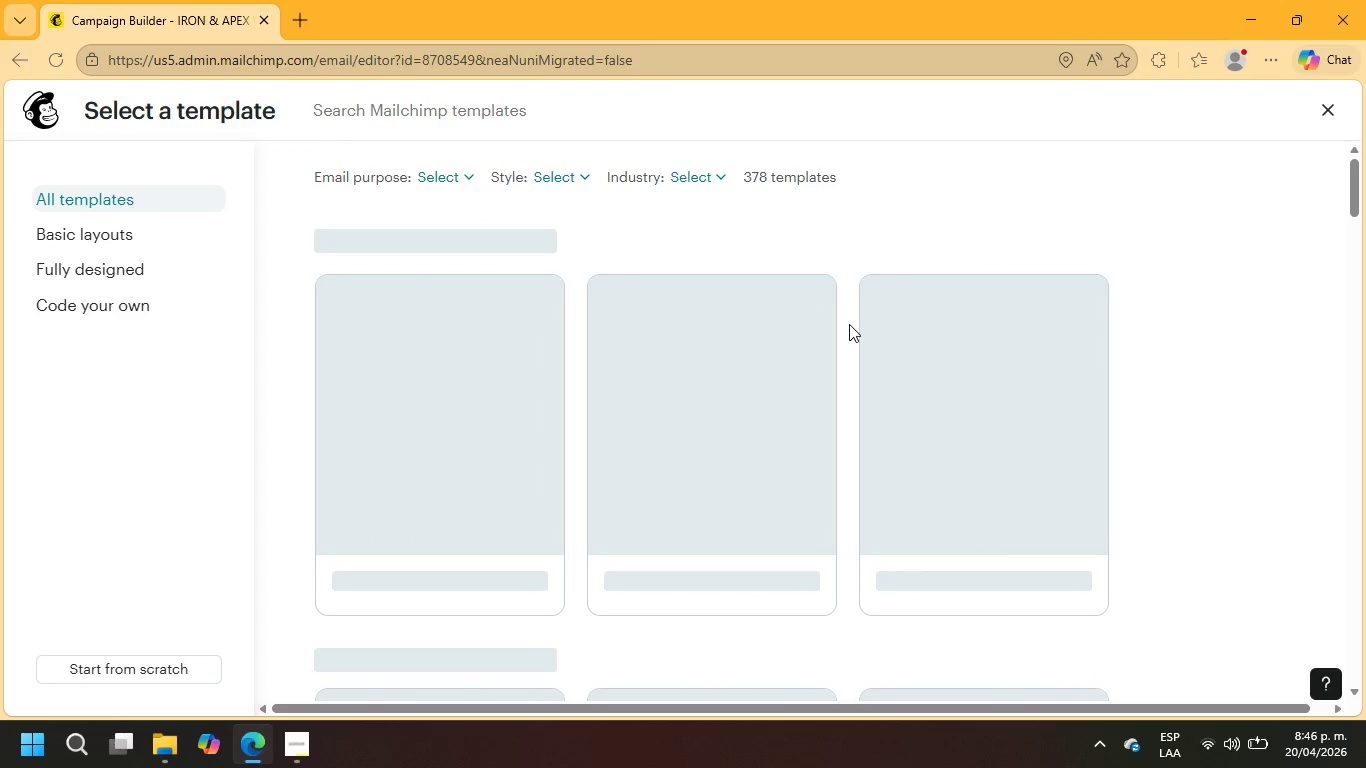 
wait(6.04)
 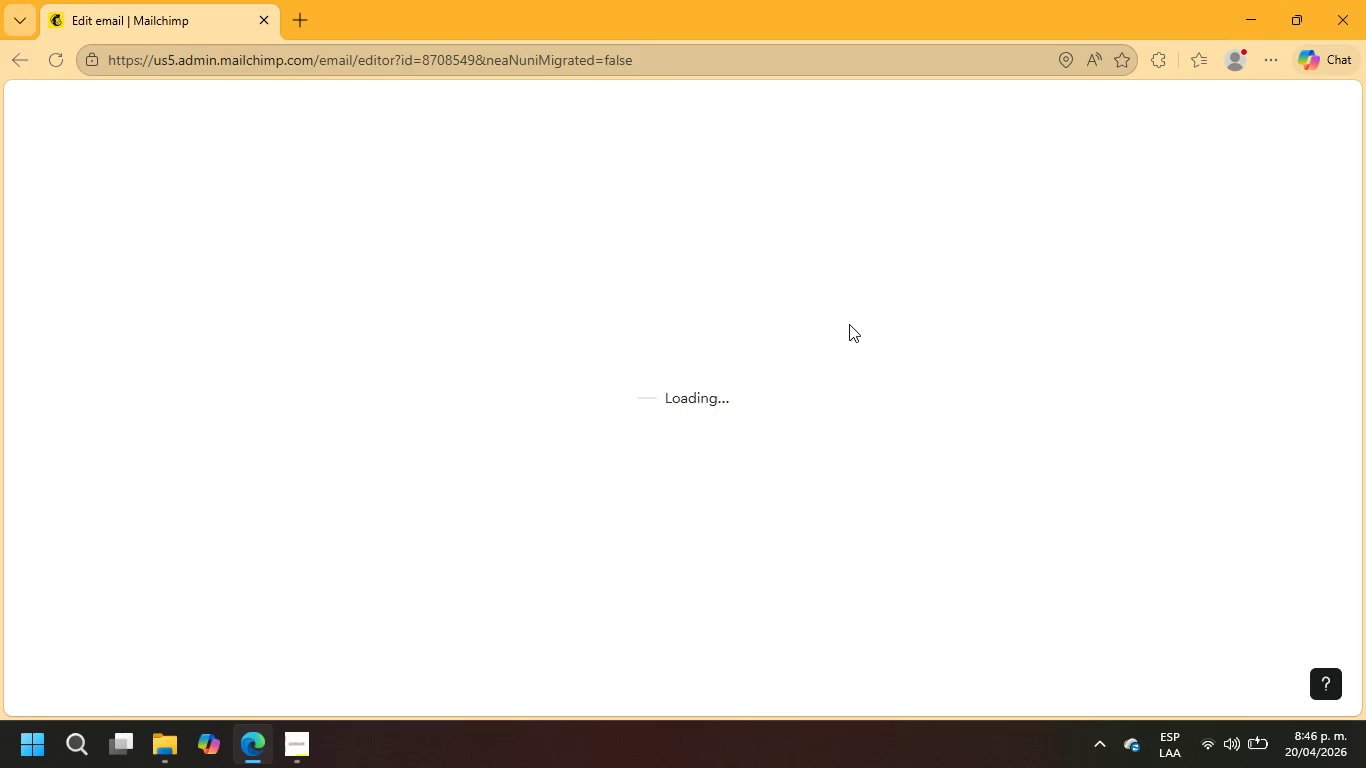 
mouse_move([826, 338])